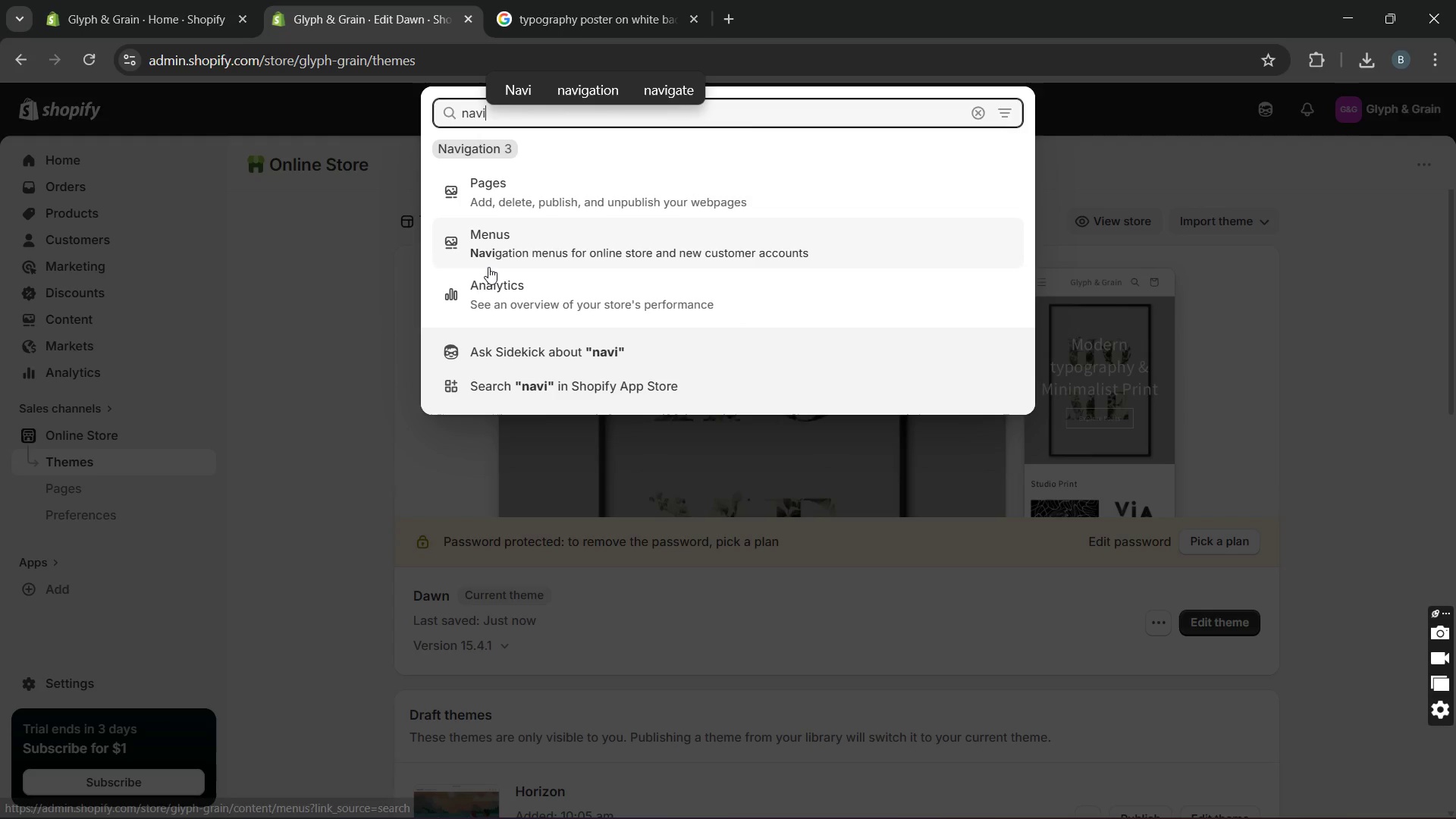 
left_click([494, 249])
 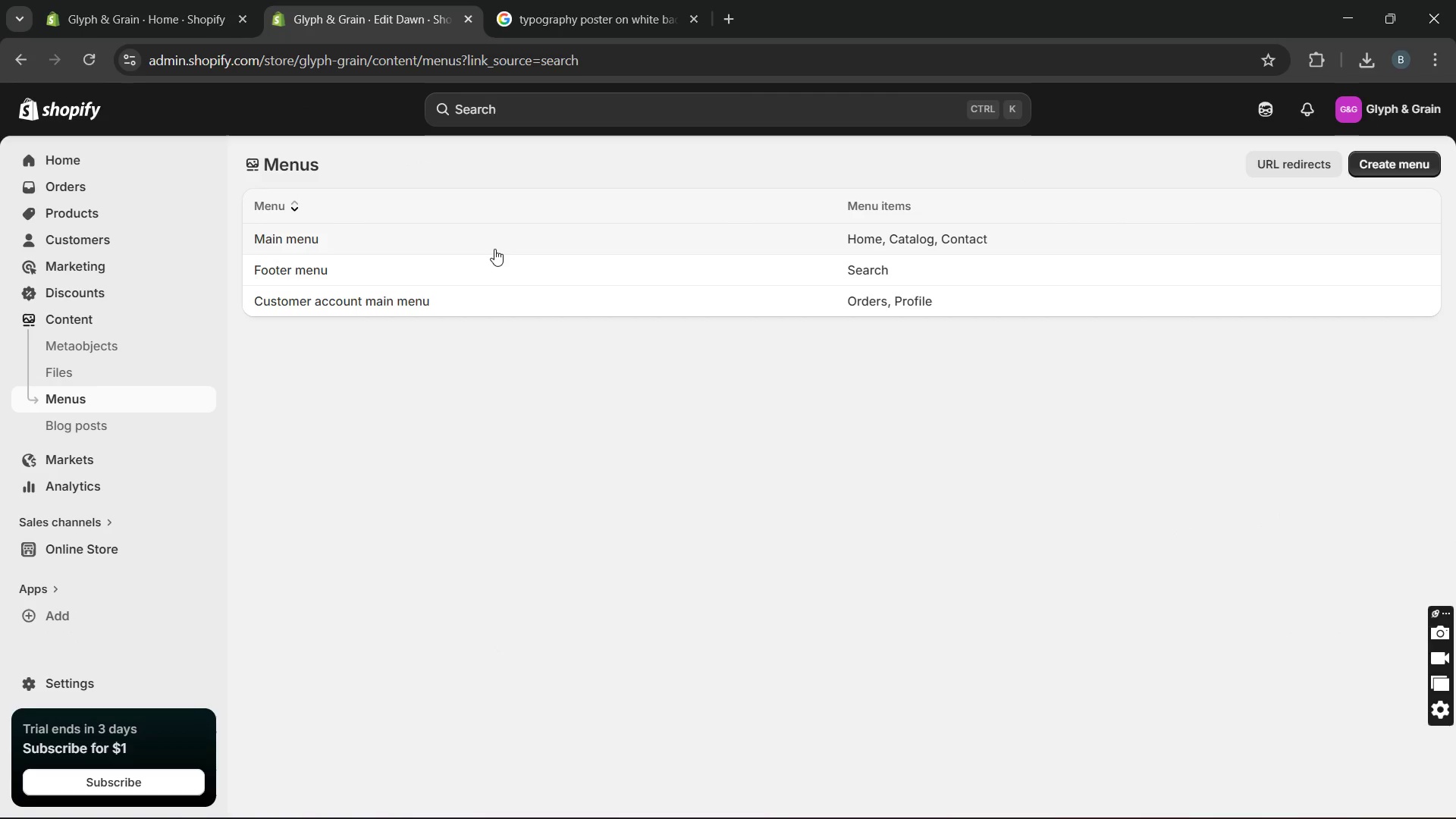 
left_click([494, 249])
 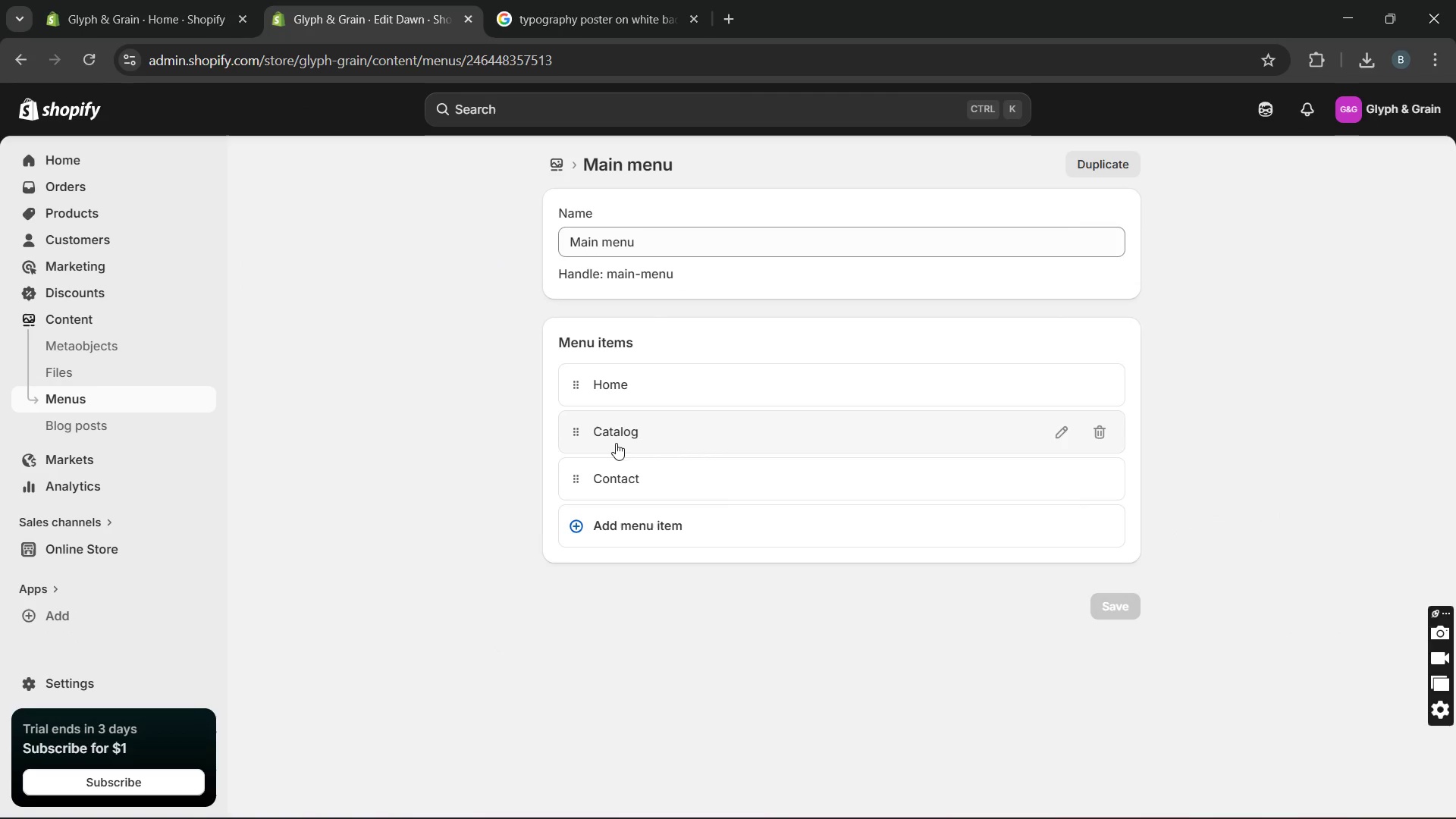 
left_click([609, 480])
 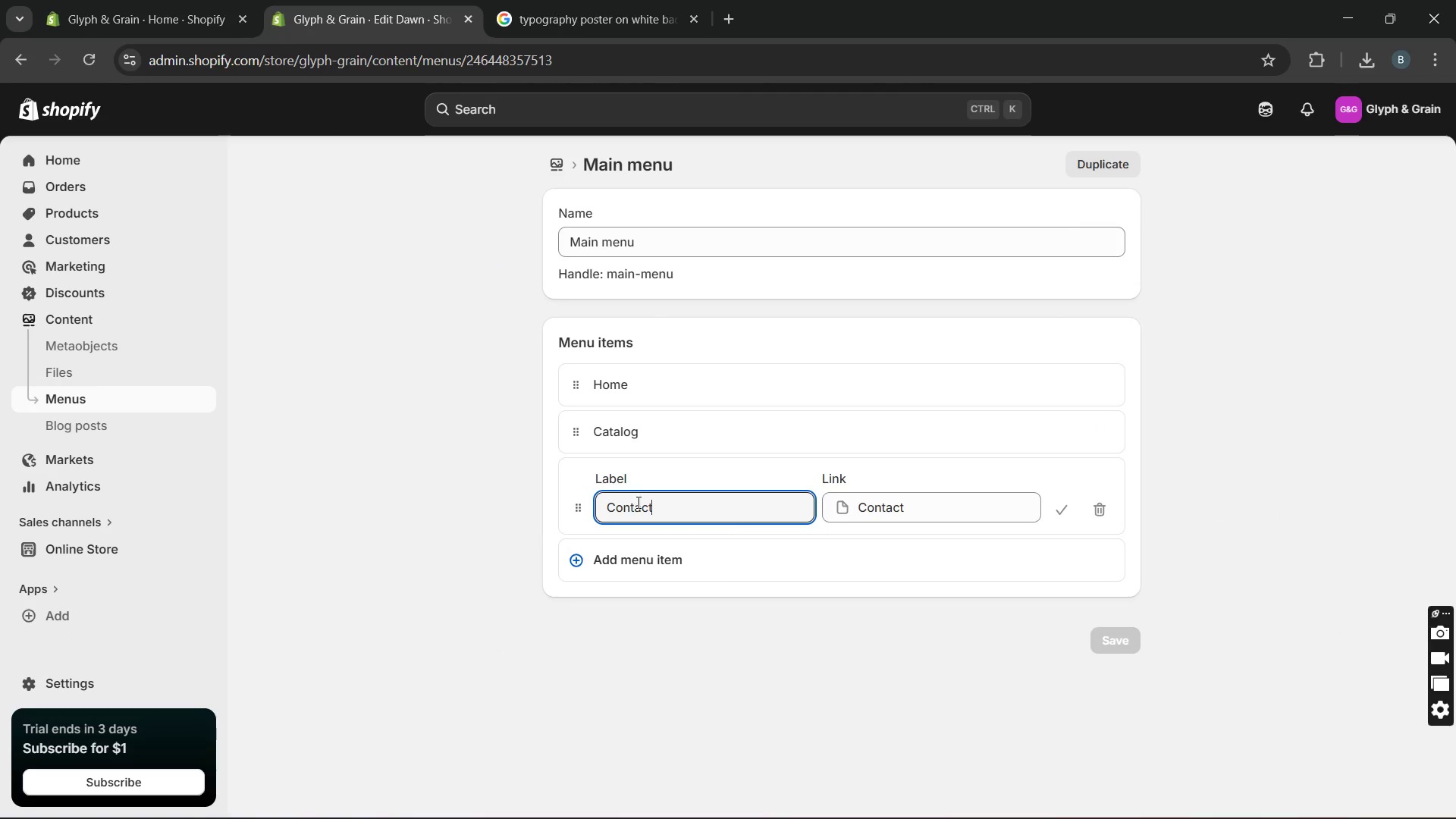 
double_click([637, 502])
 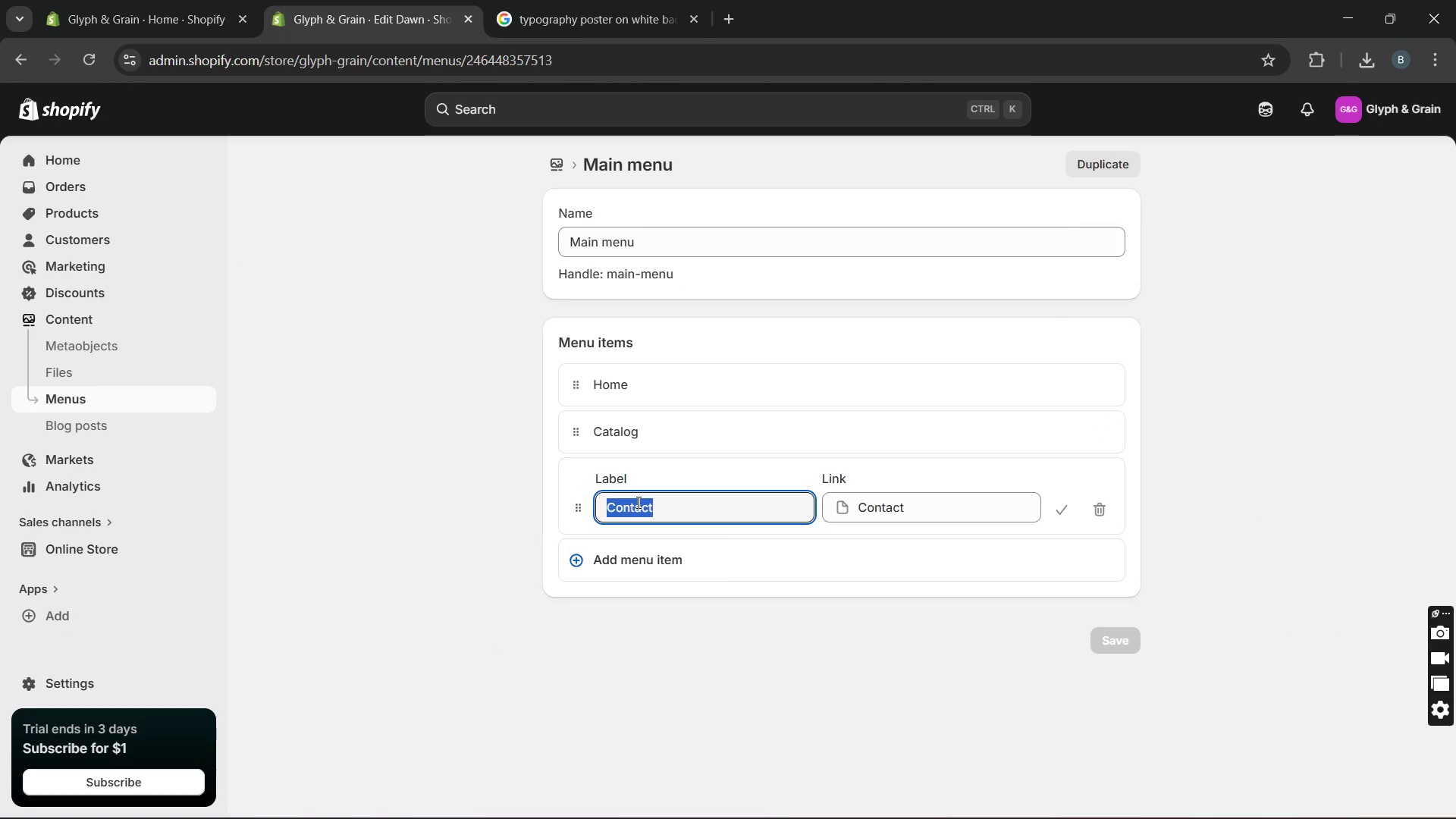 
type(Digital Assets)
 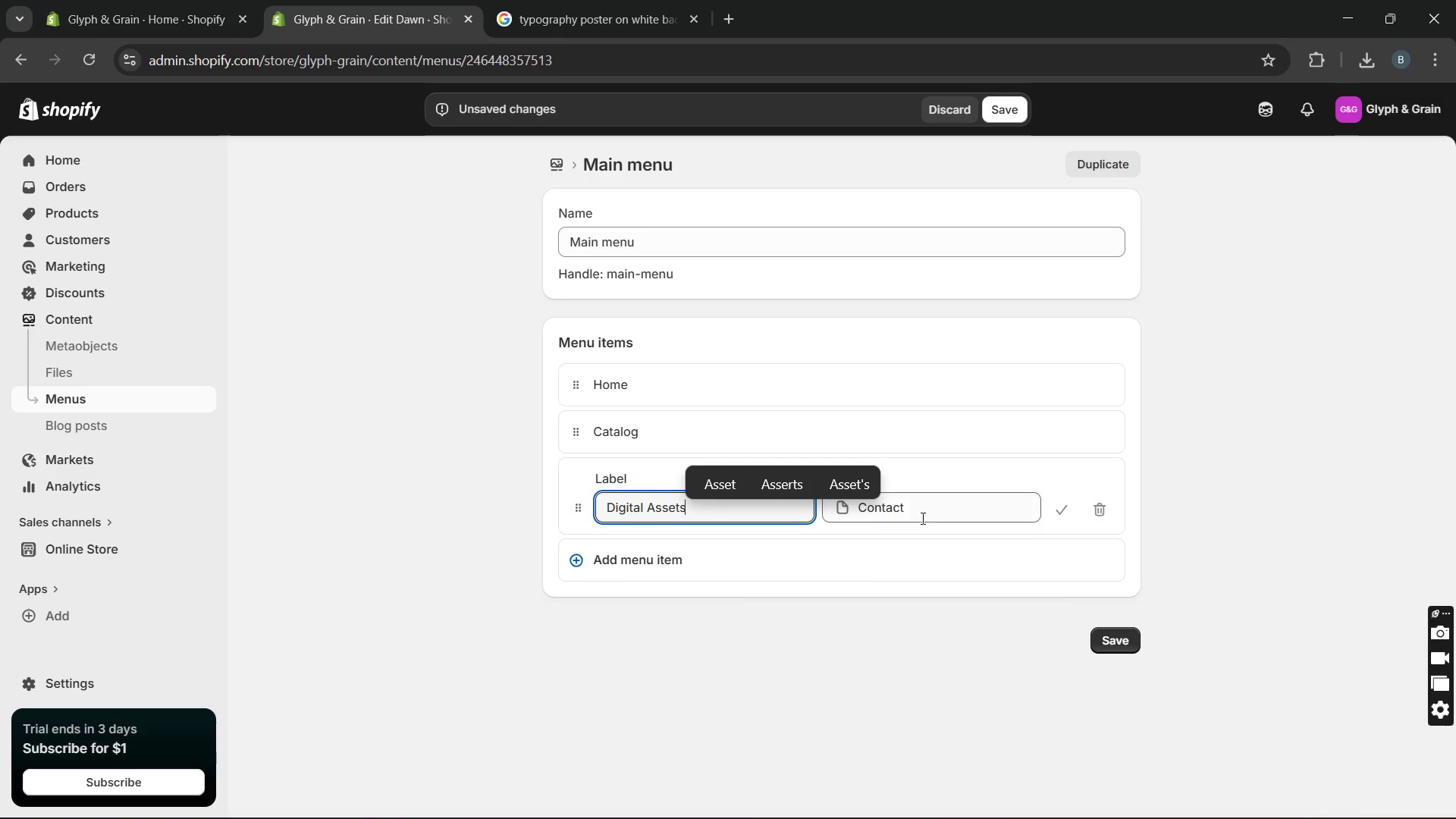 
left_click([931, 513])
 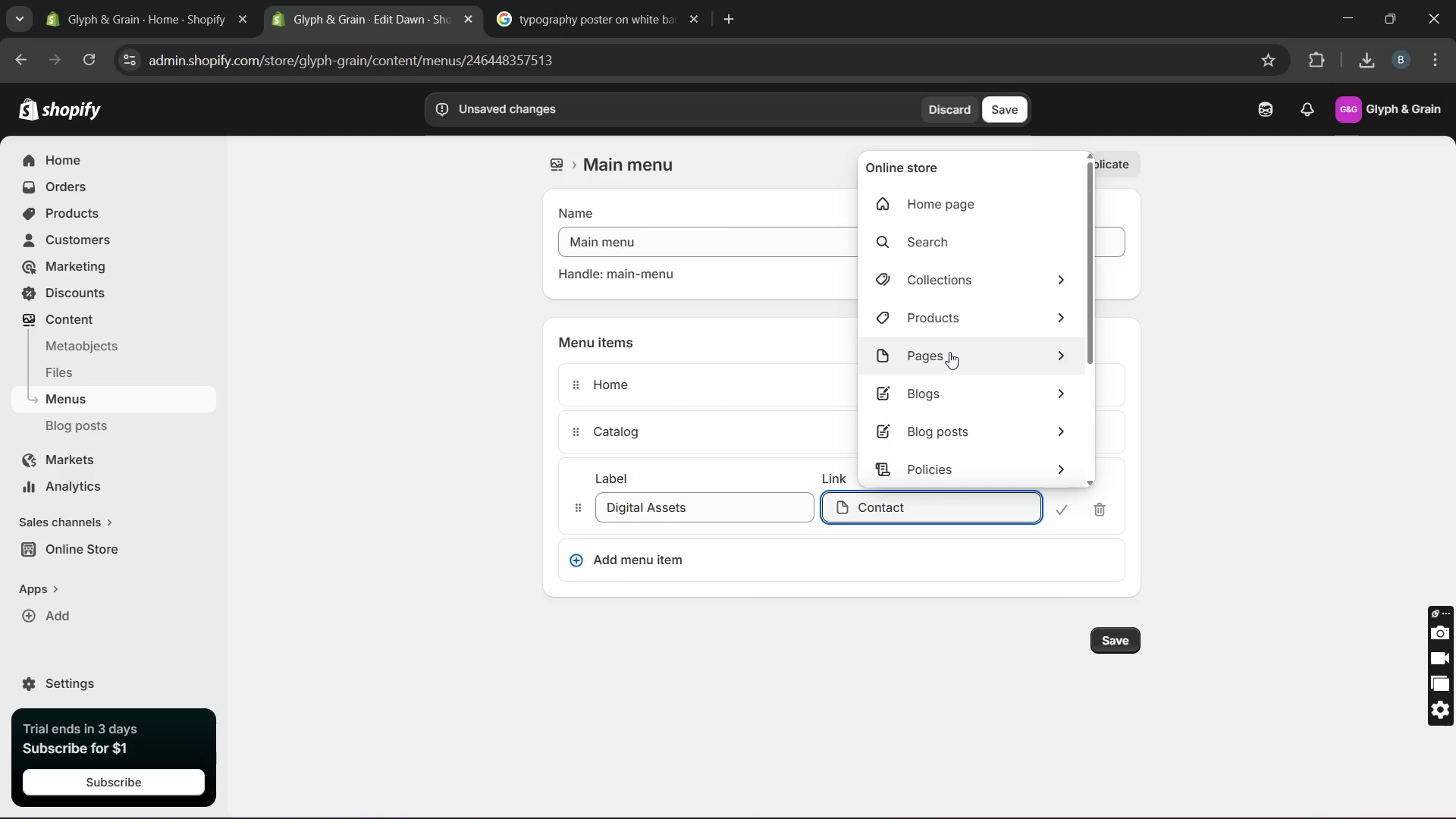 
left_click([941, 288])
 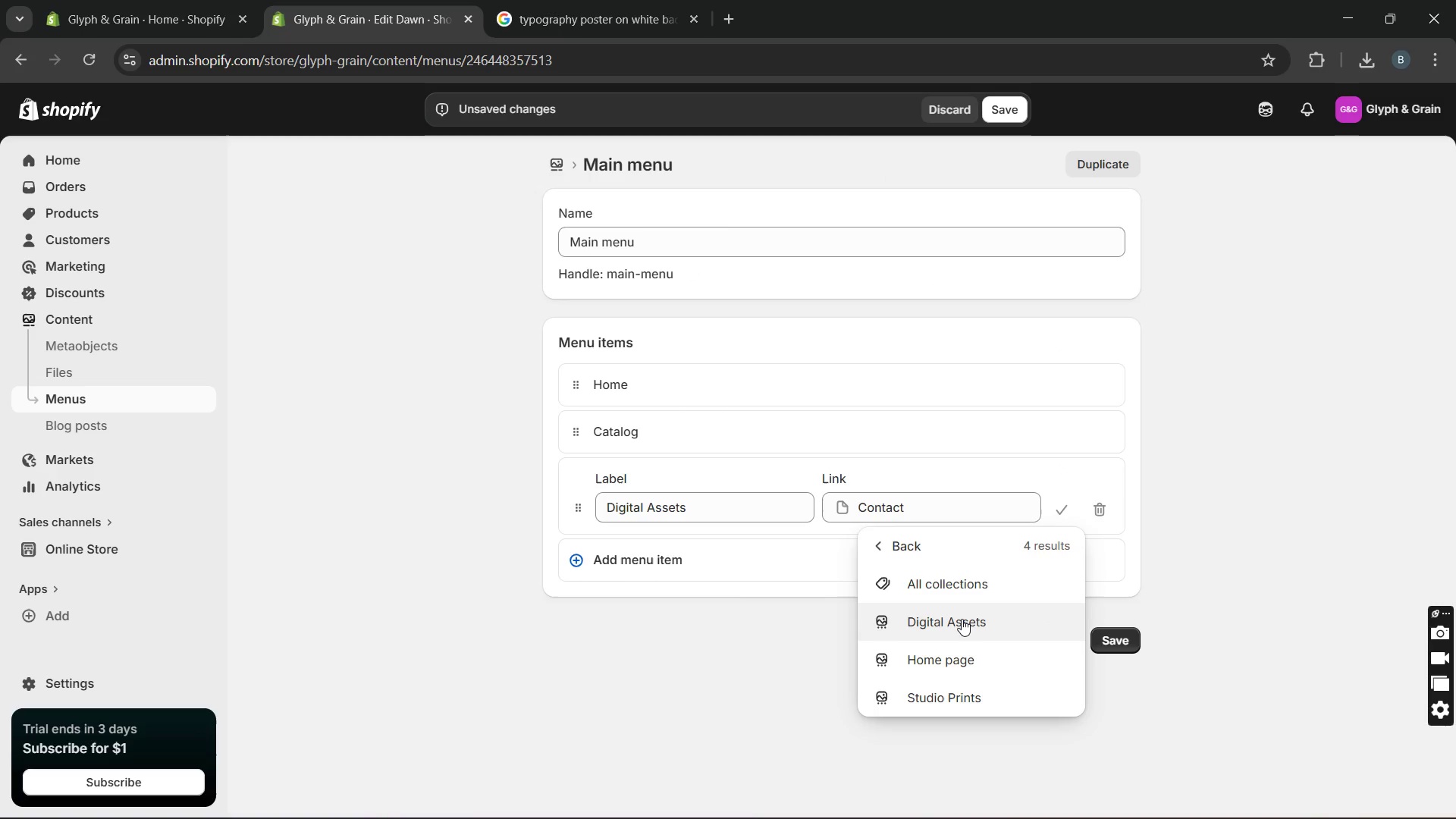 
left_click([962, 619])
 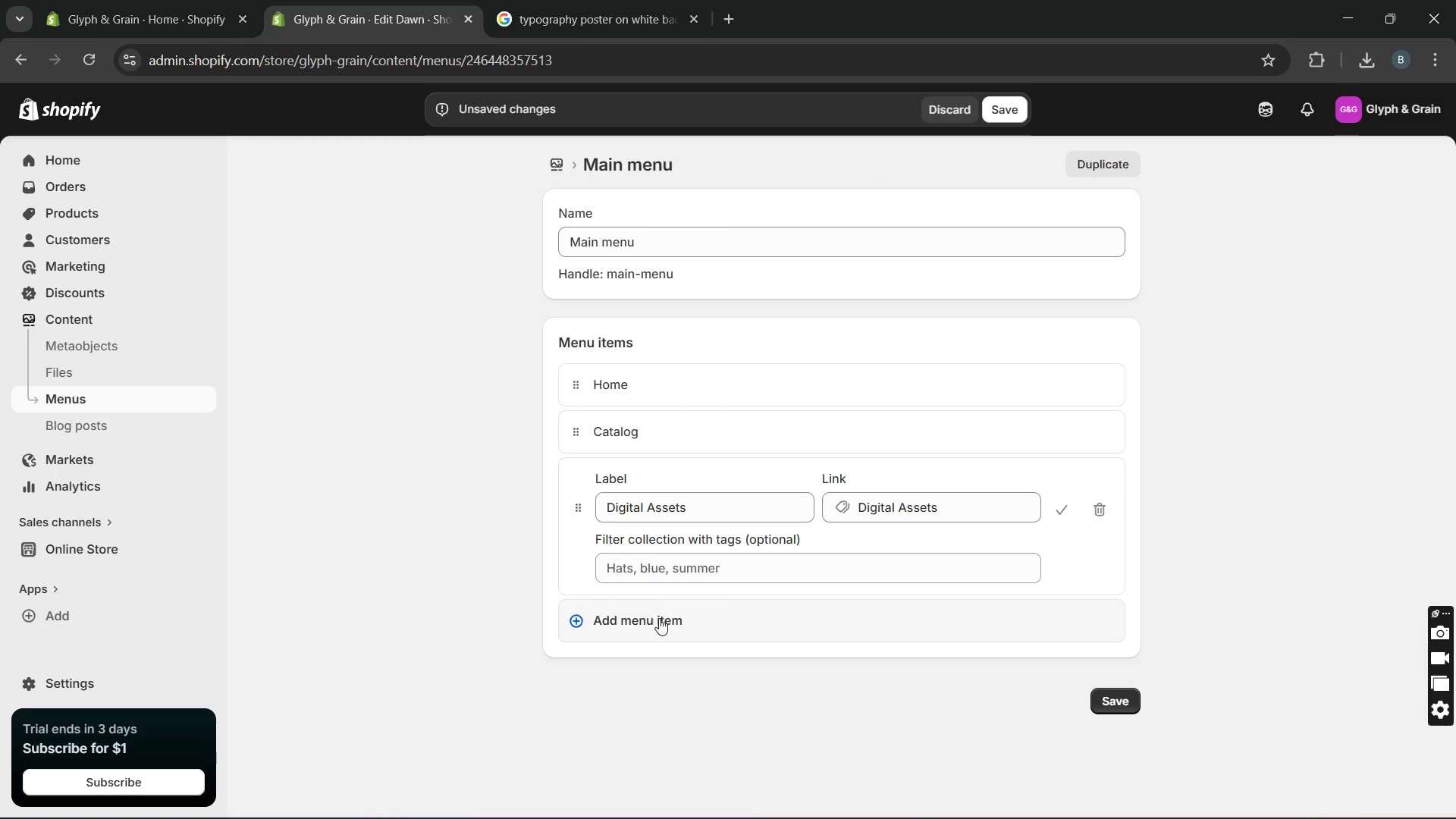 
left_click([654, 623])
 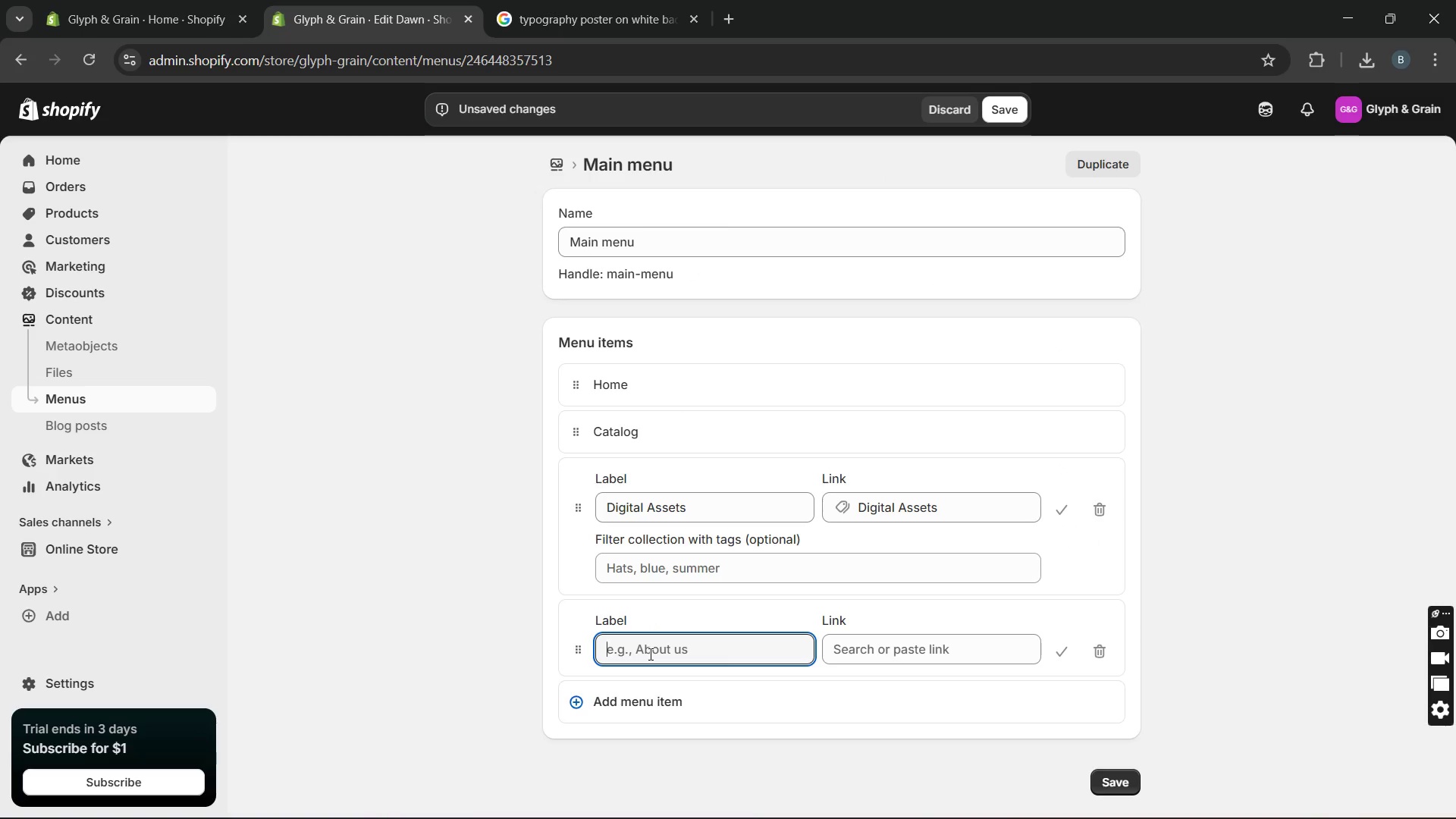 
type(Stuf)
key(Backspace)
type(dio Prints)
 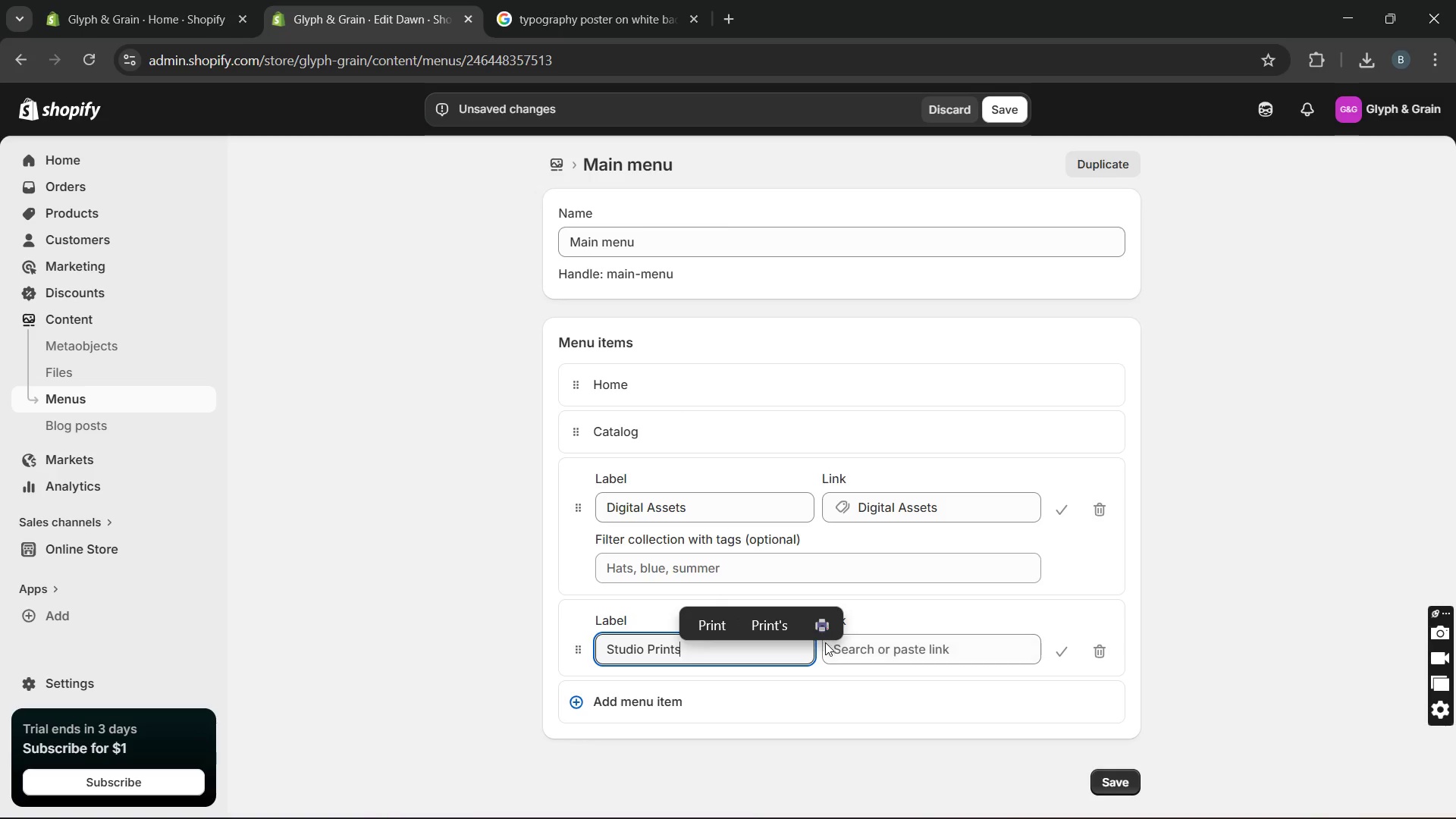 
left_click([879, 655])
 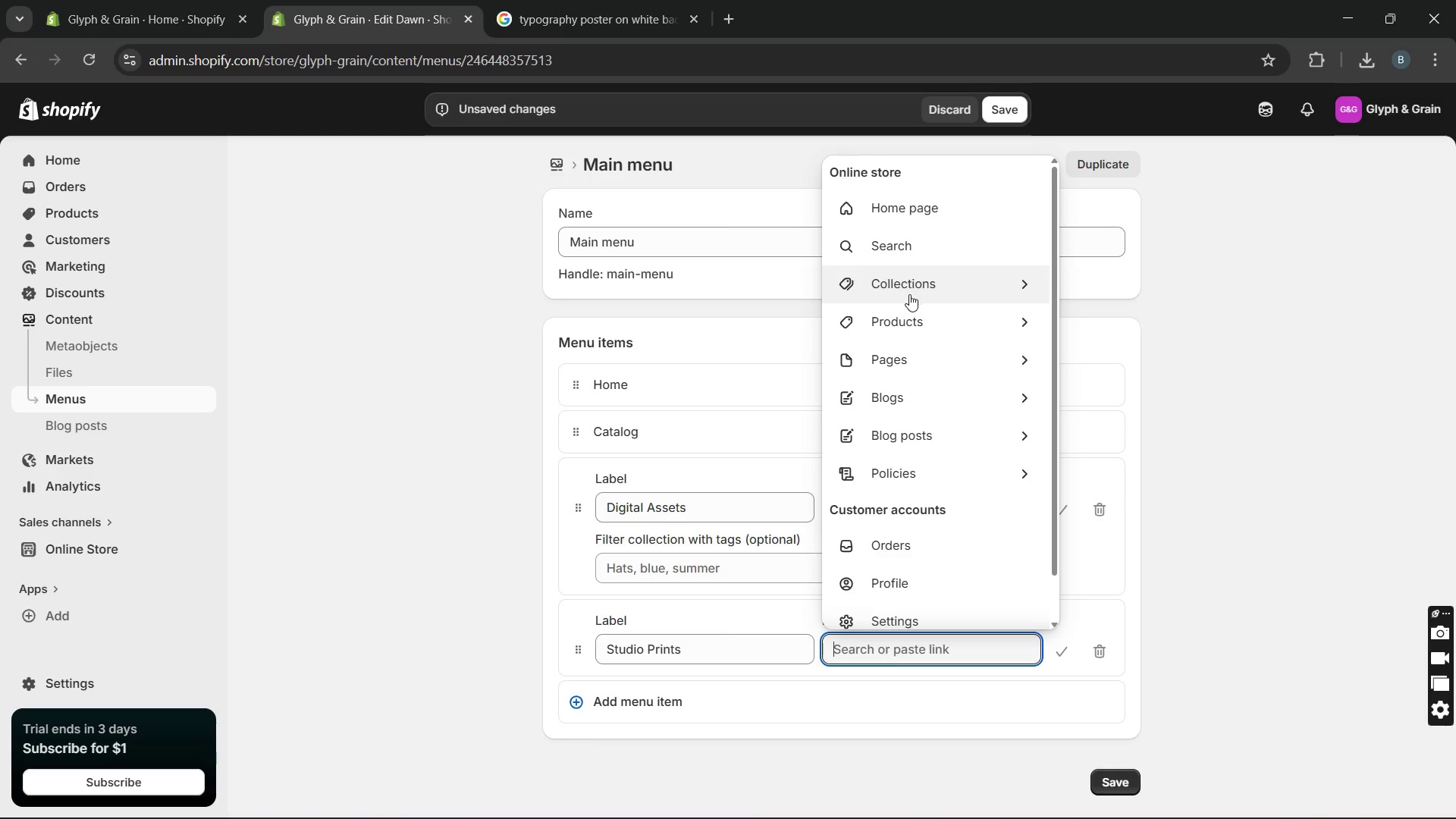 
left_click([909, 296])
 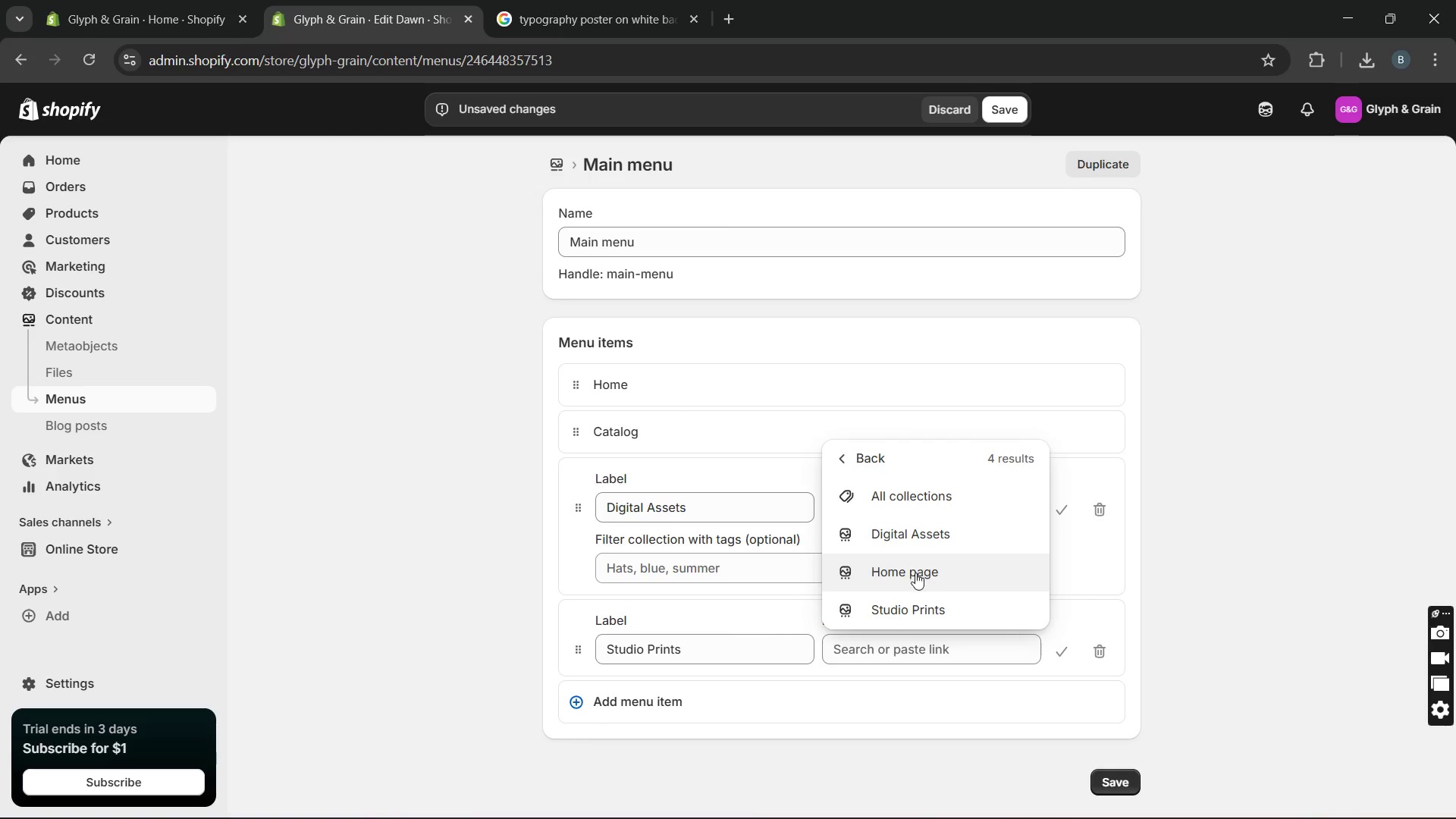 
left_click([913, 606])
 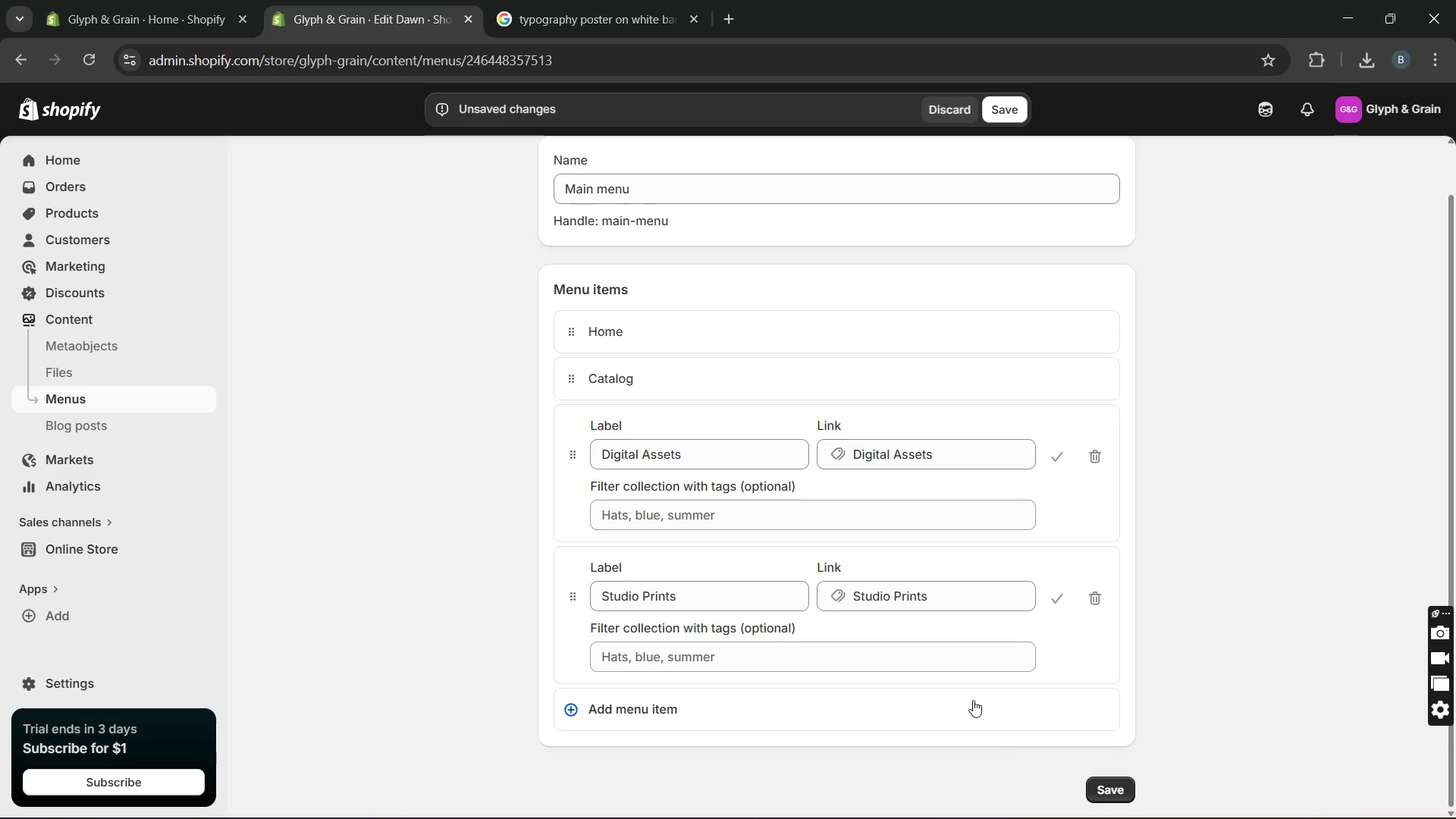 
left_click([1104, 795])
 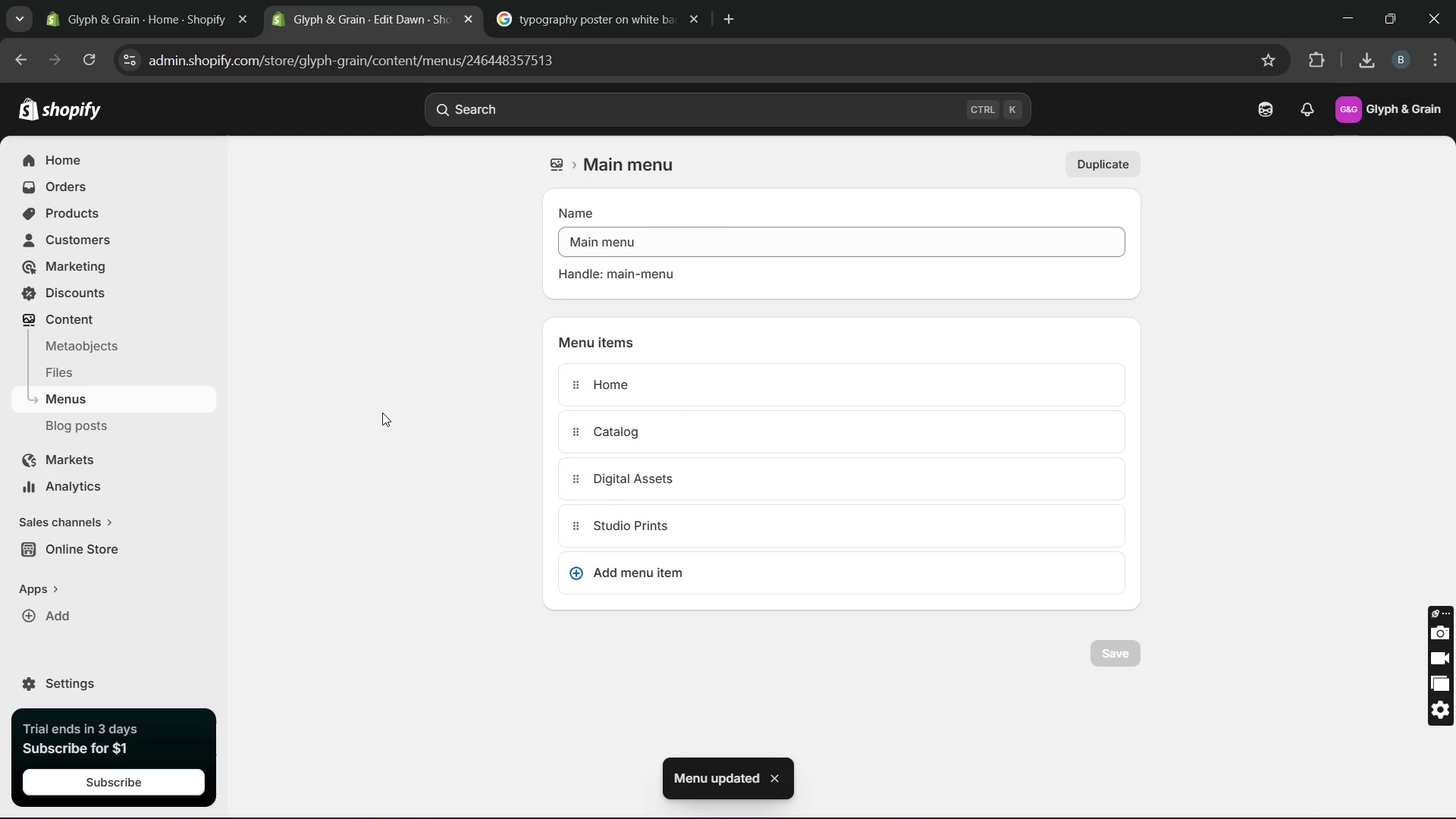 